 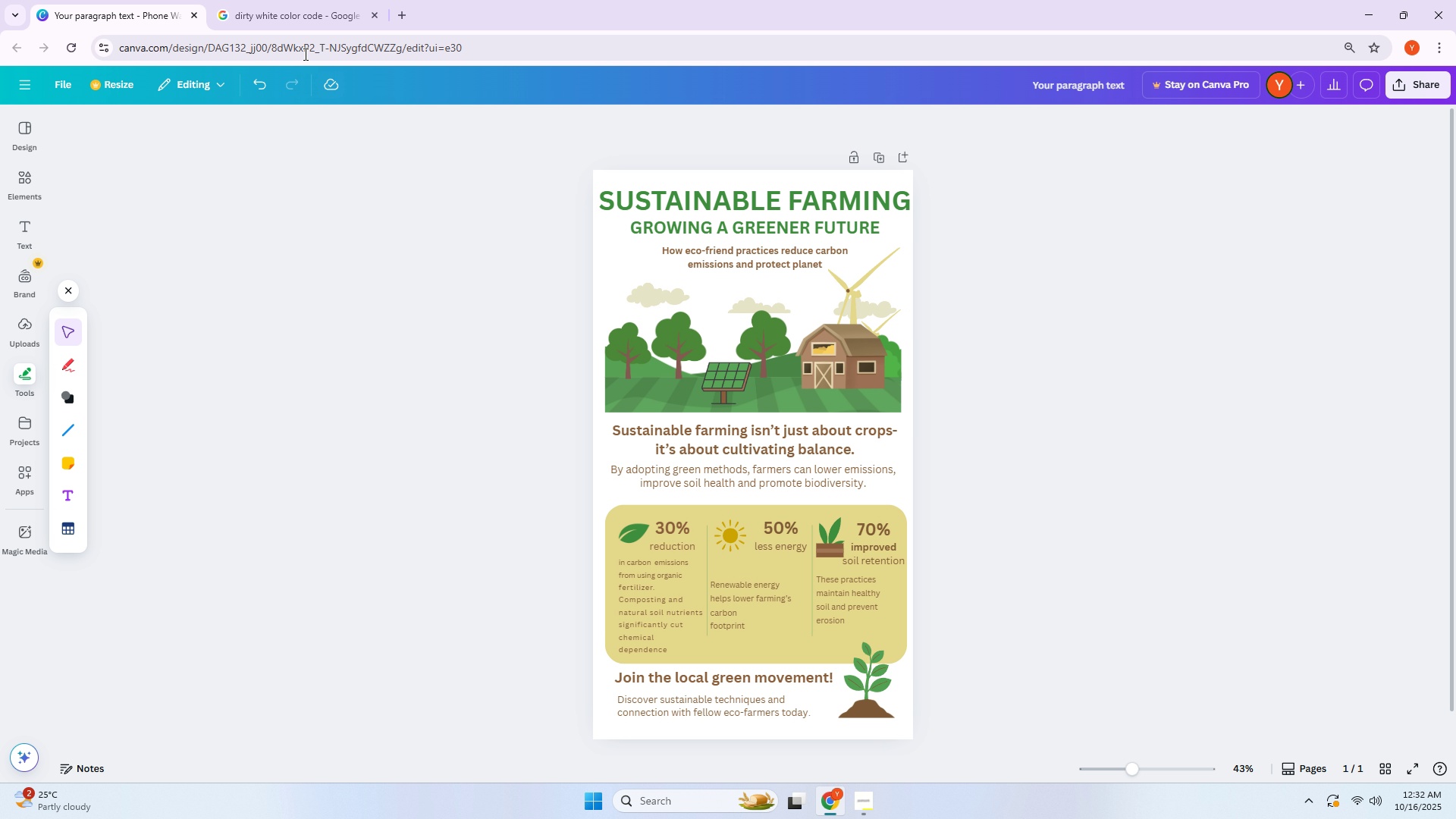 
left_click([289, 13])
 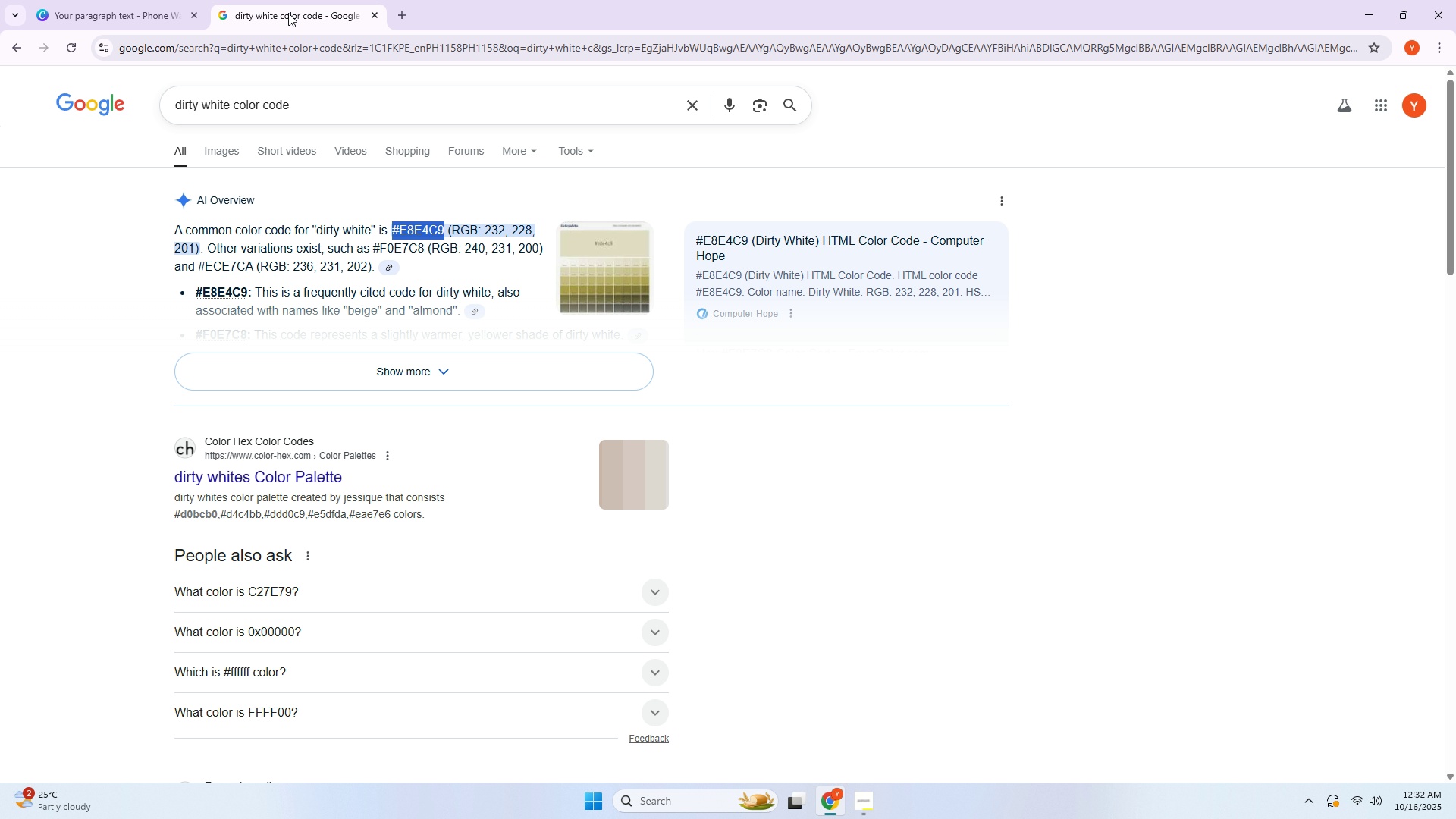 
key(Control+W)
 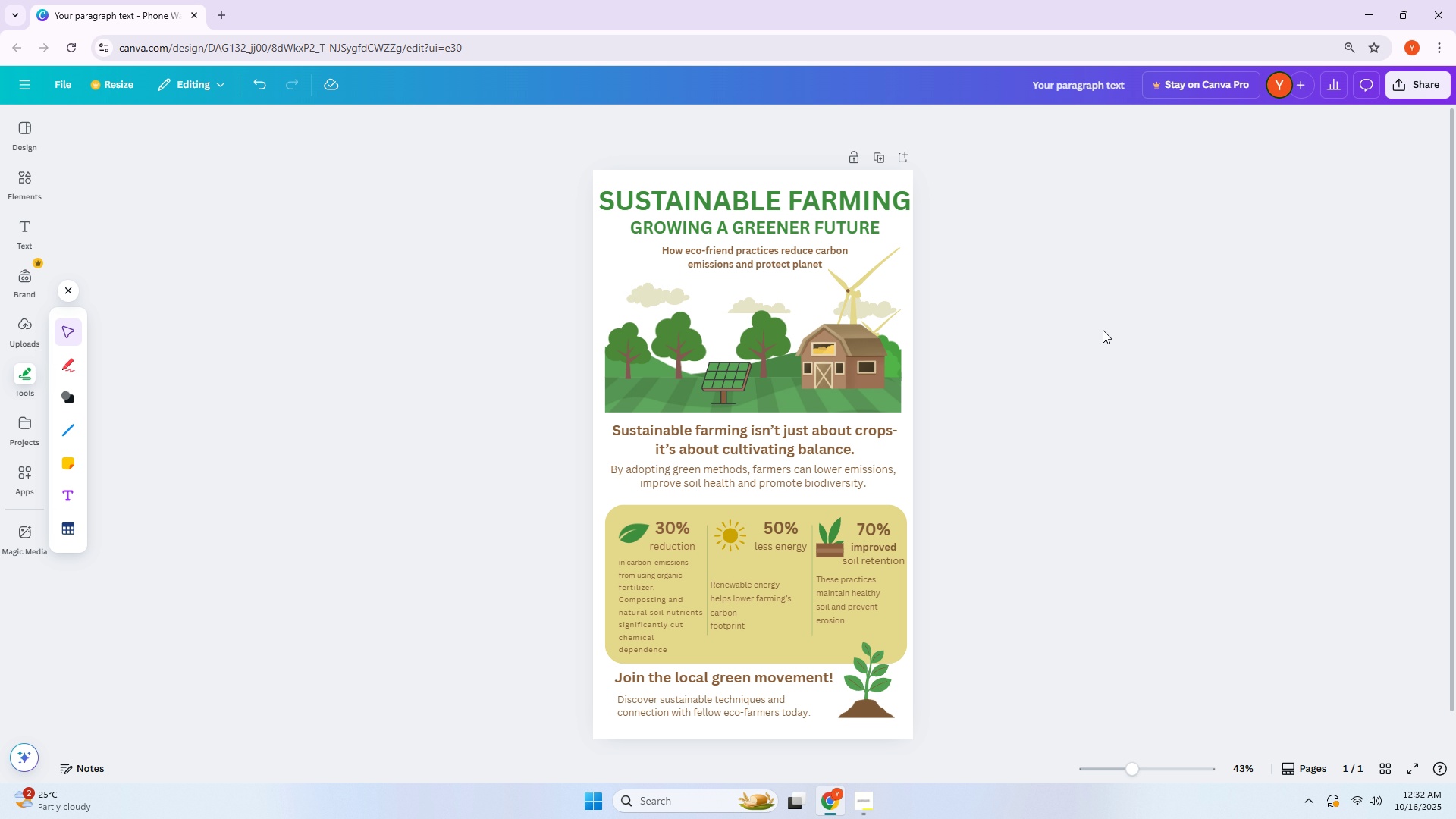 
left_click([1103, 332])
 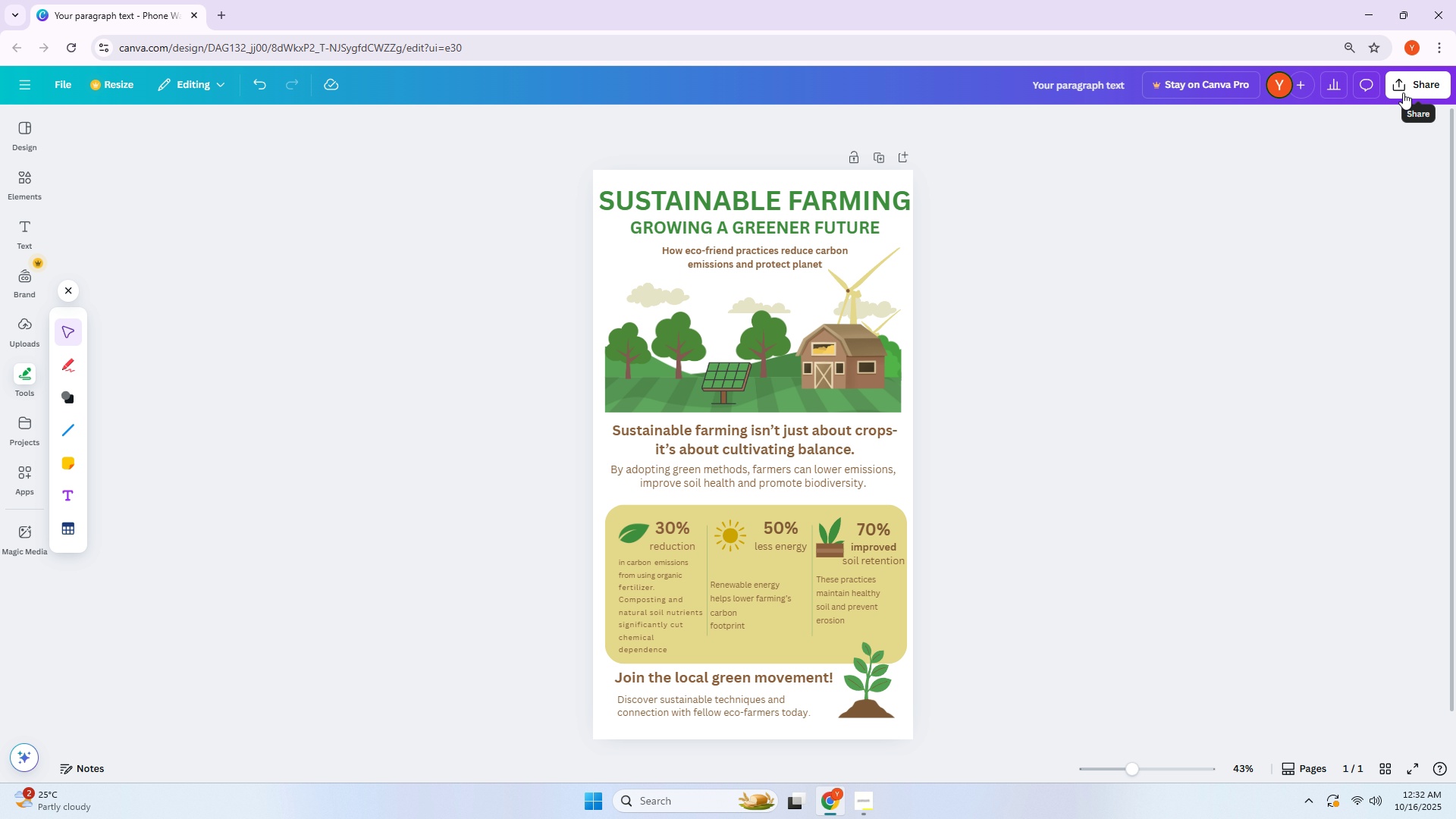 
left_click([1403, 93])
 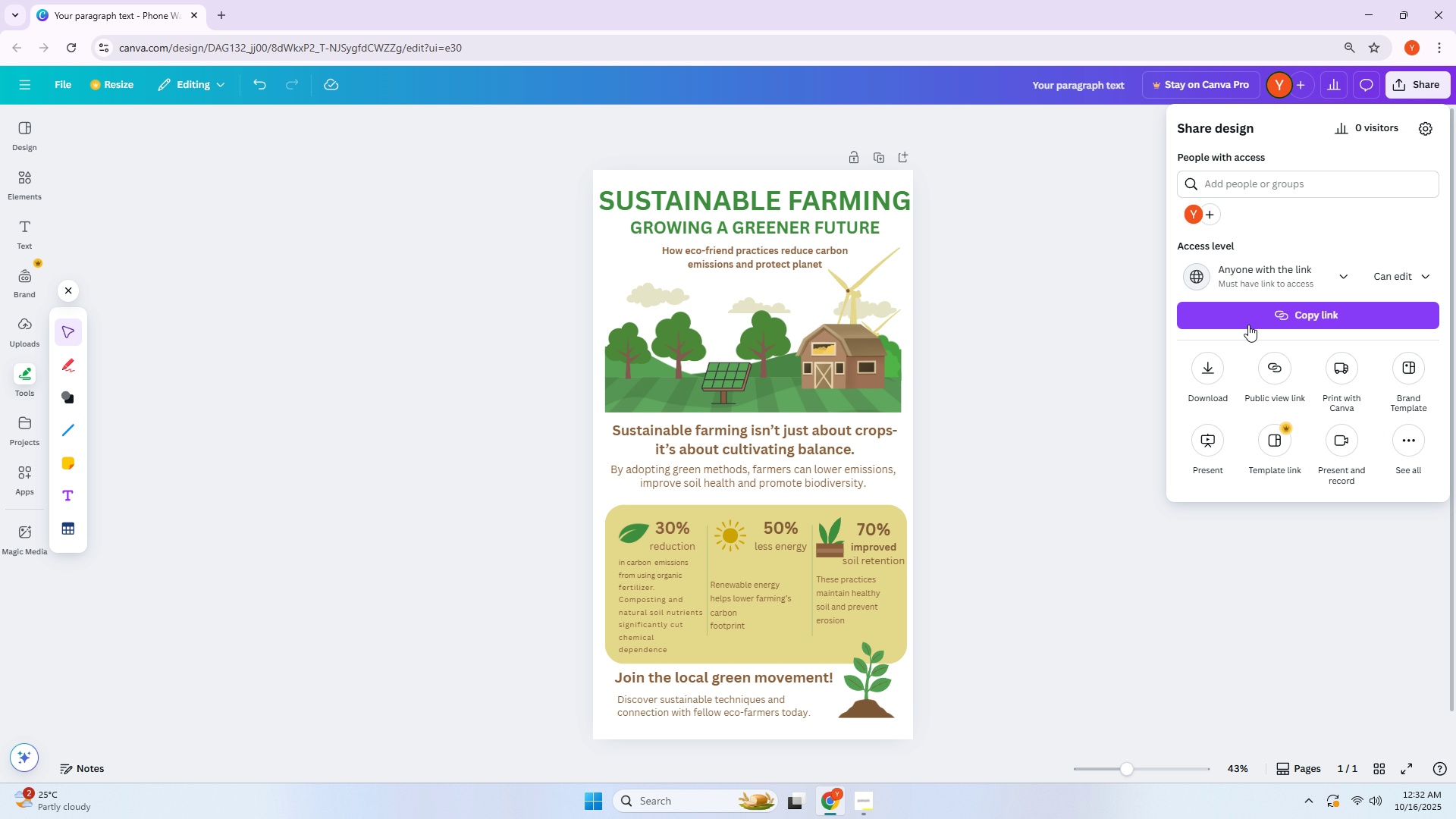 
left_click([1249, 319])
 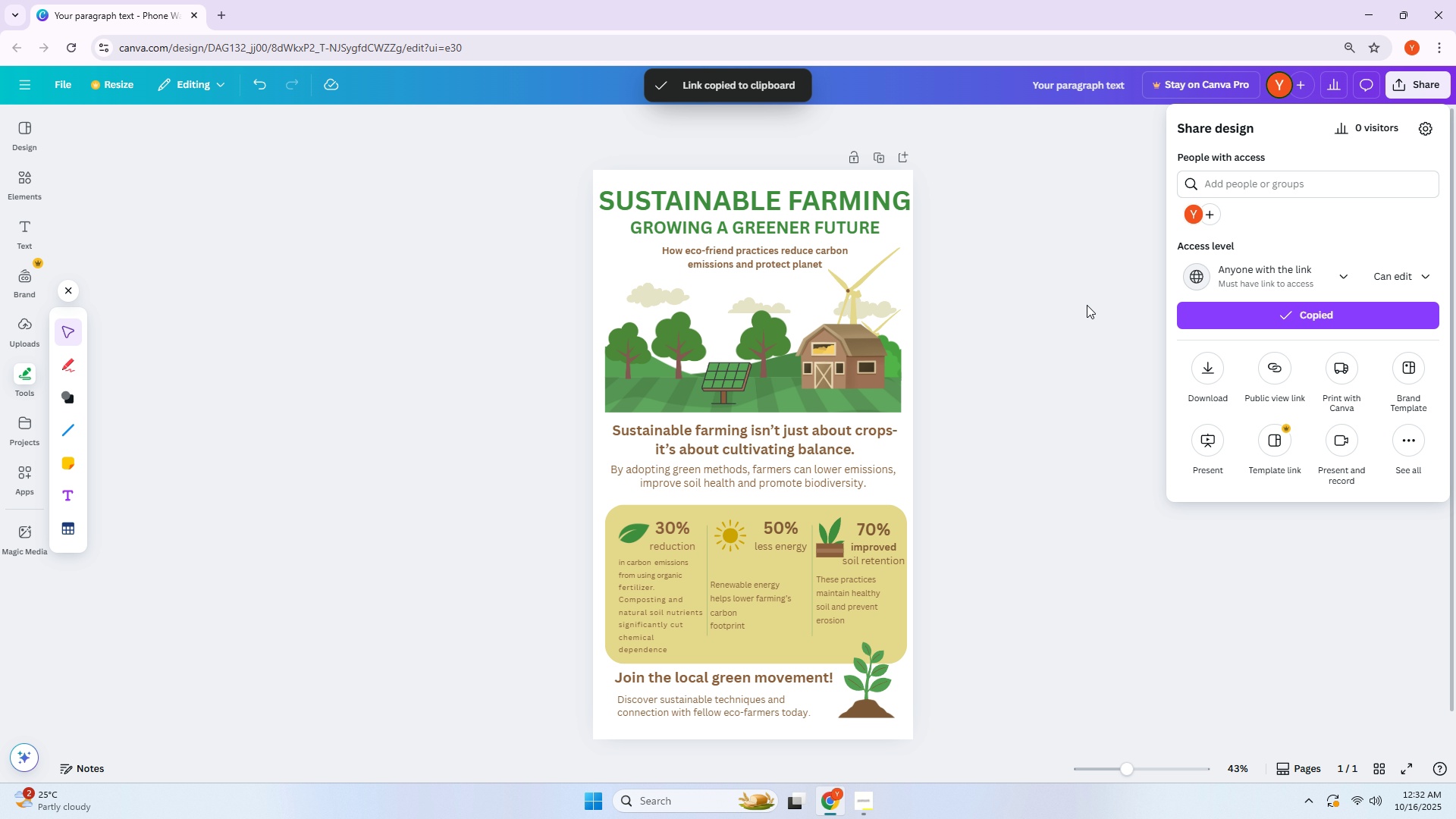 
left_click([1087, 305])
 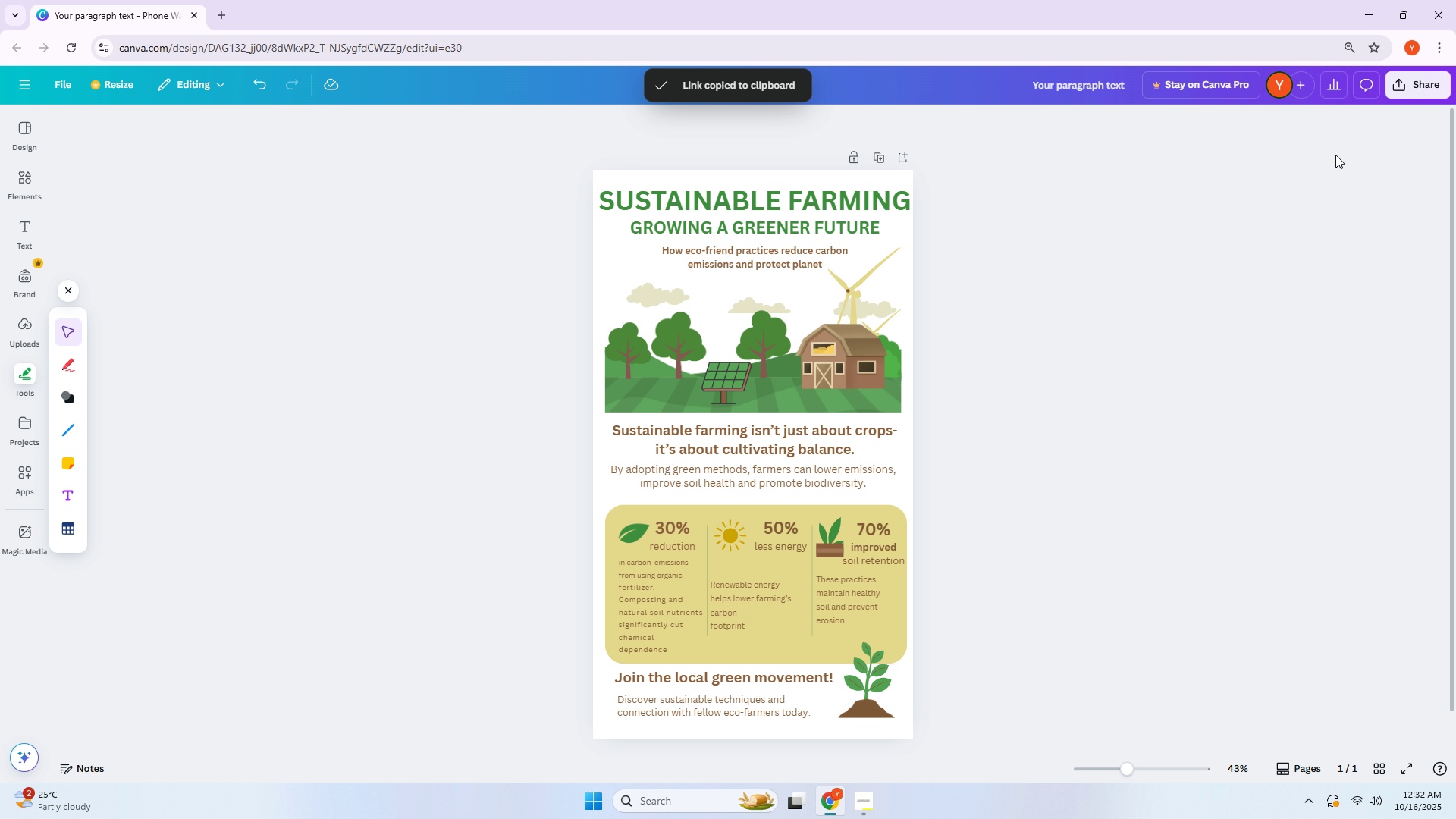 
left_click([1410, 87])
 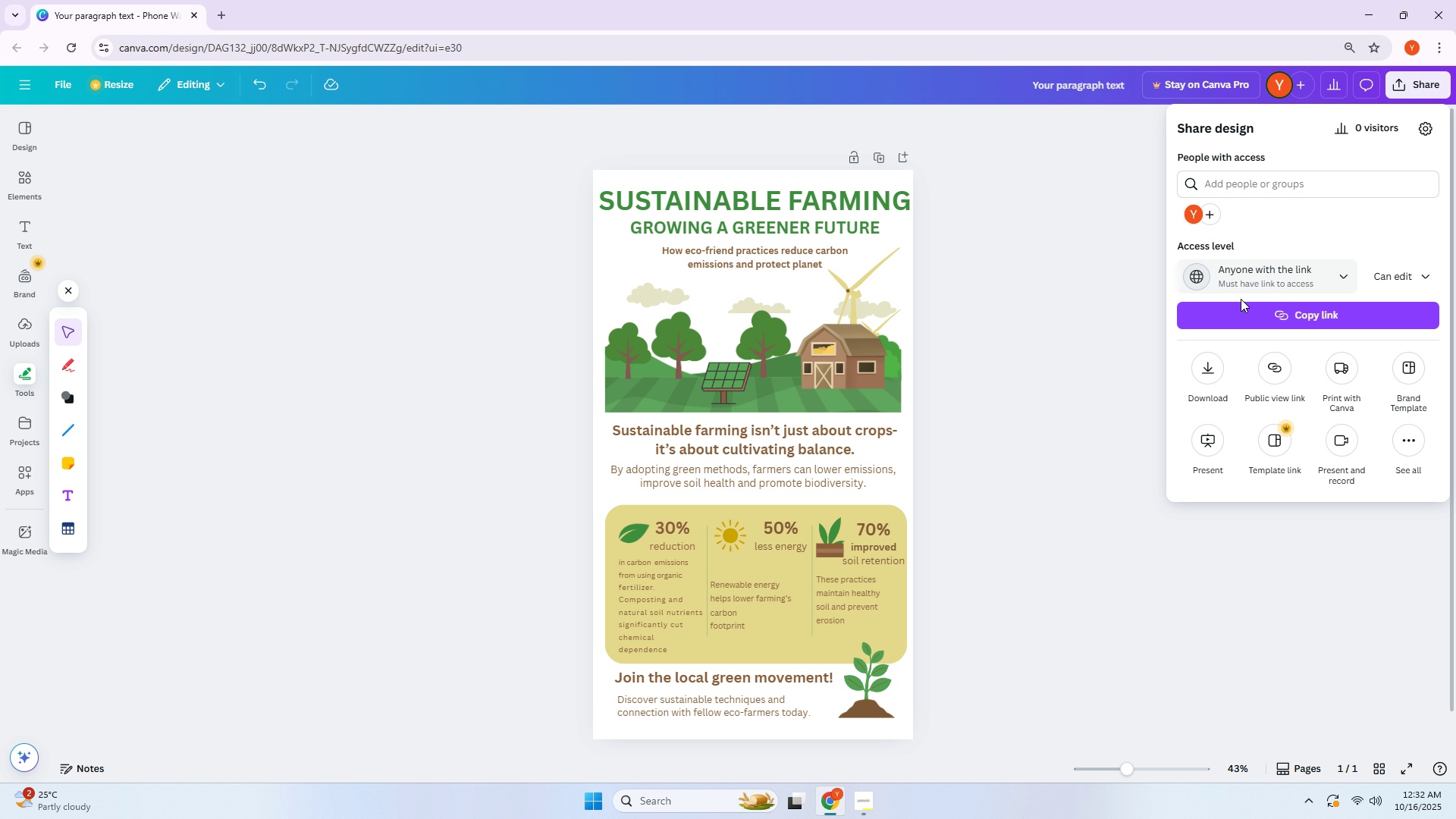 
left_click([1215, 378])
 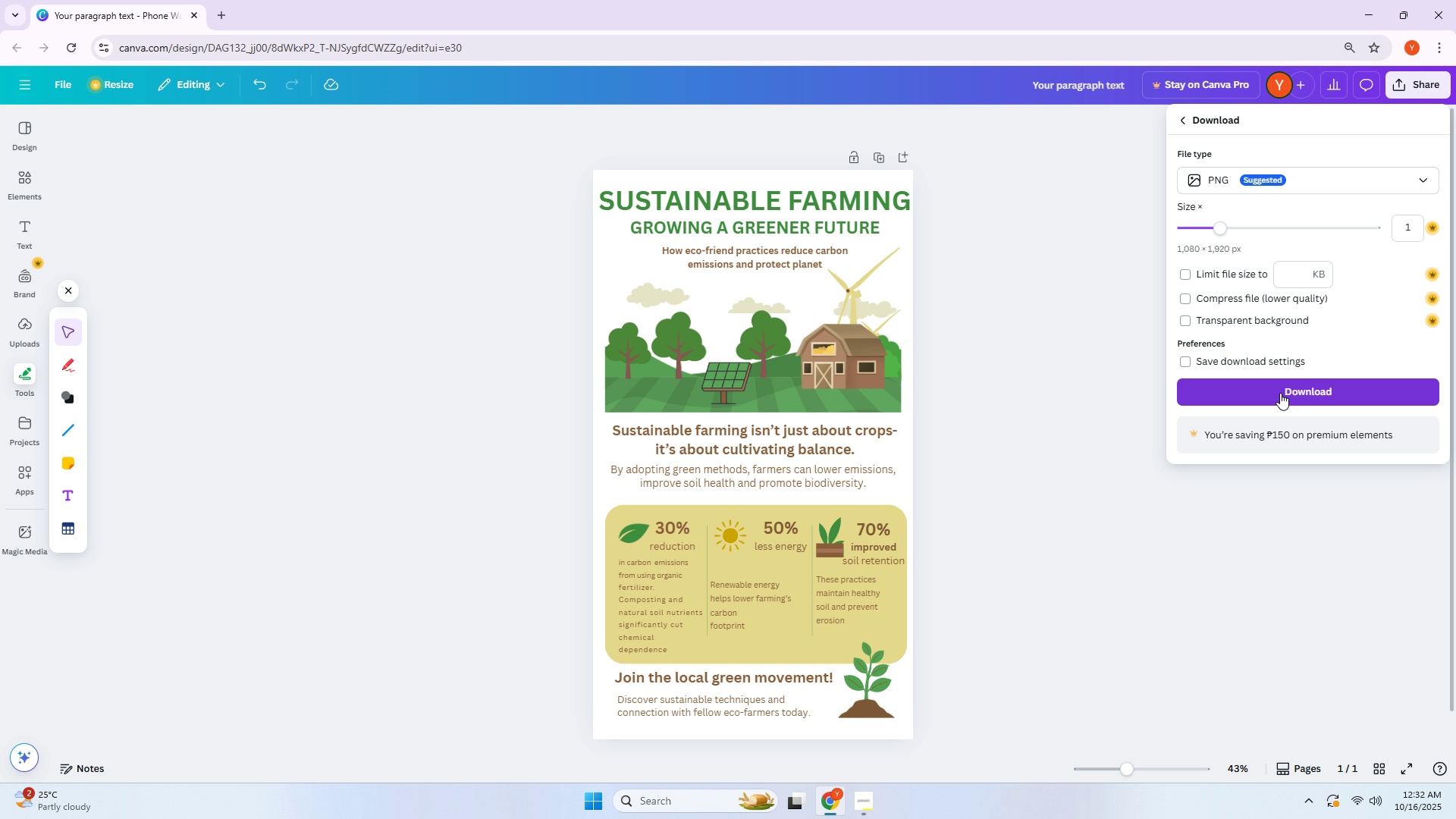 